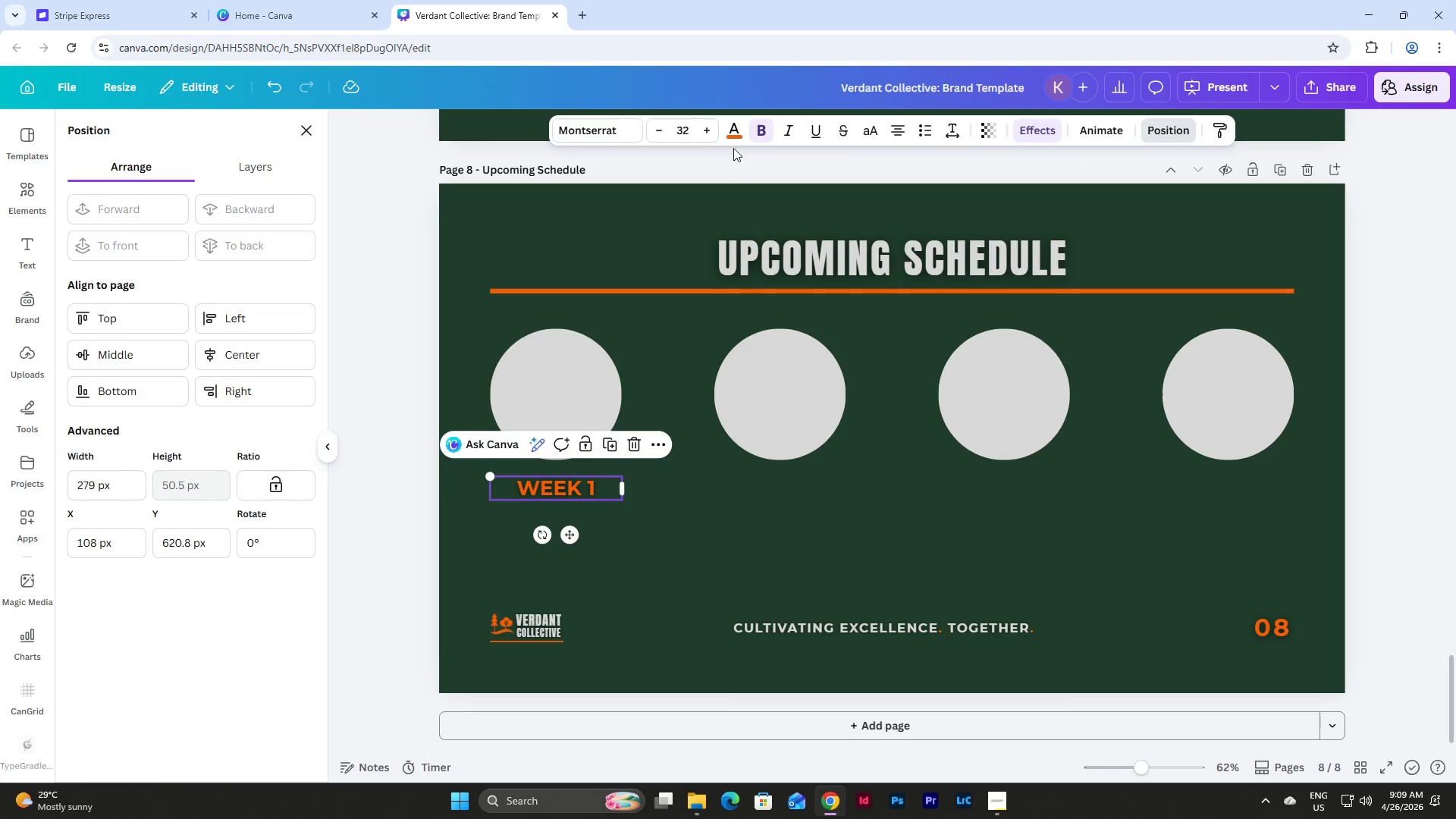 
left_click([737, 136])
 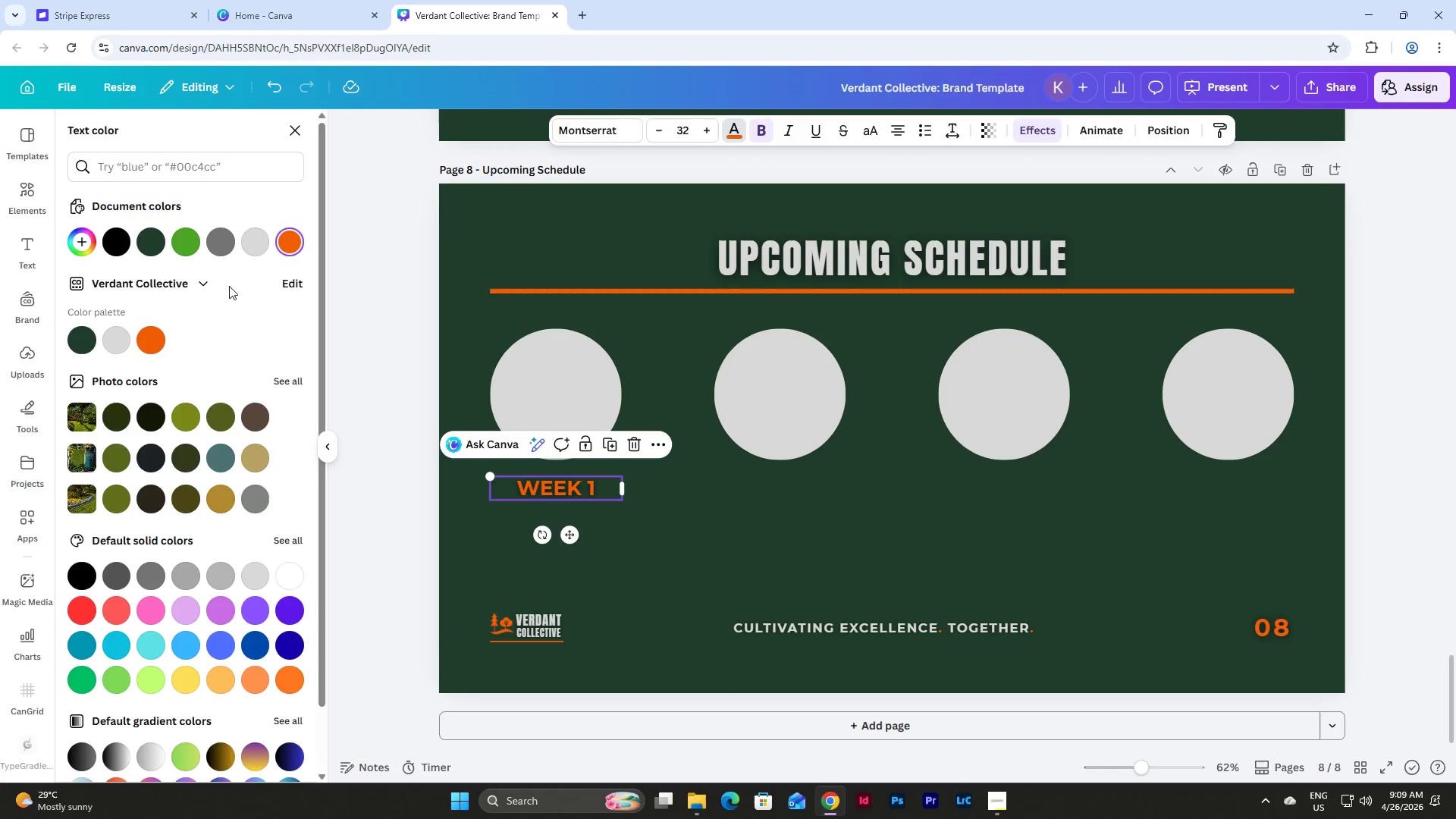 
left_click([260, 240])
 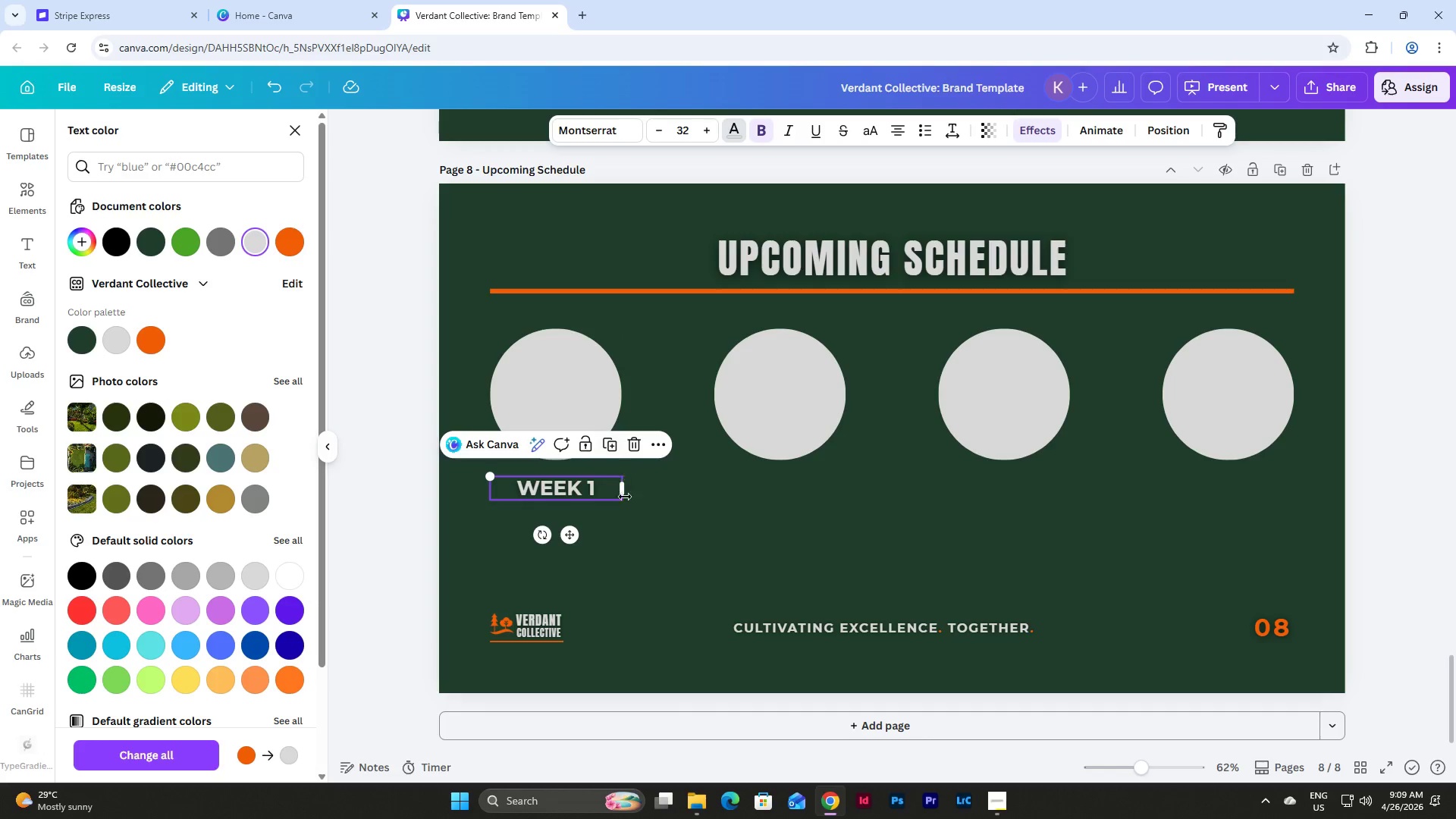 
left_click([621, 515])
 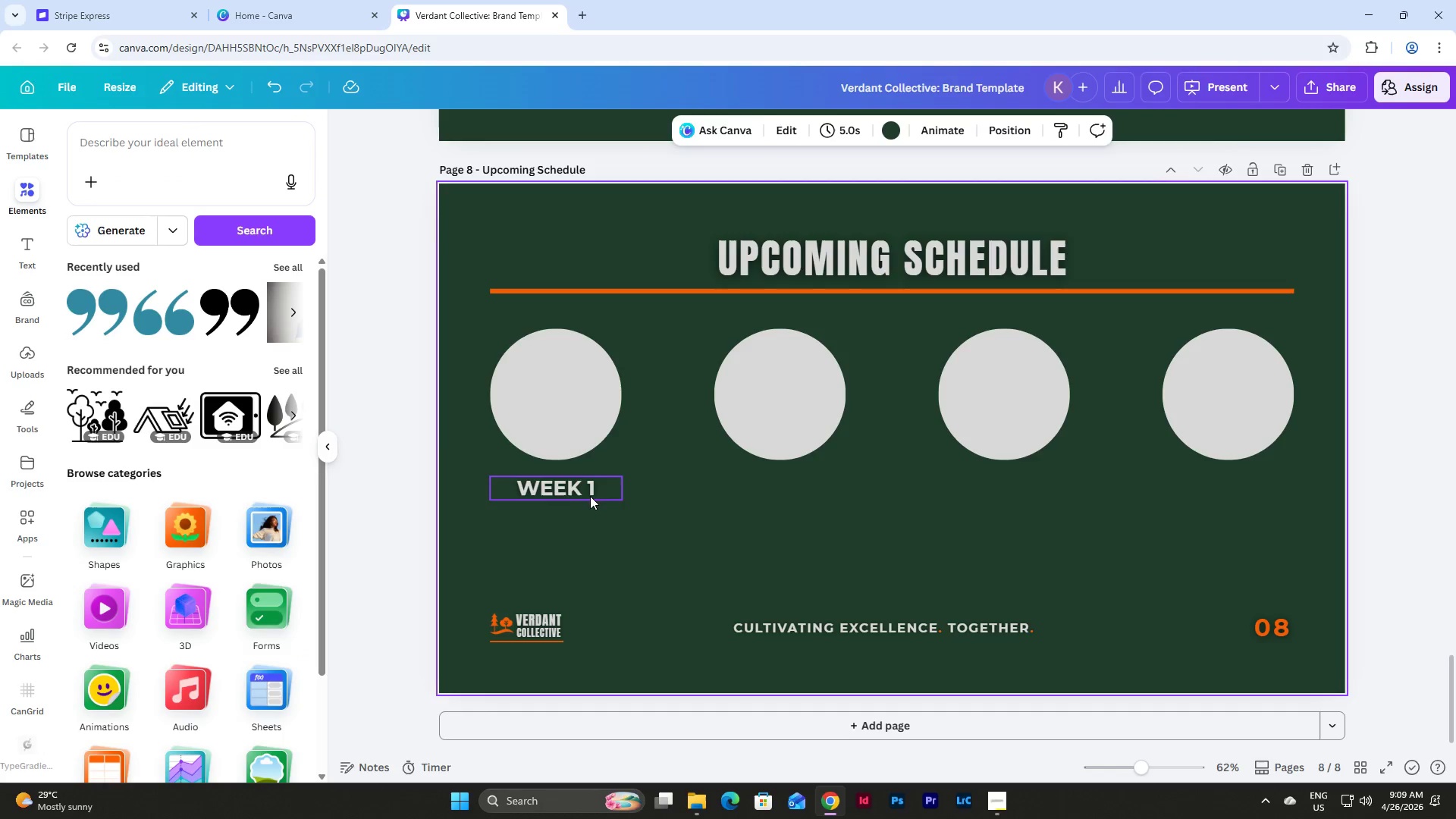 
left_click([578, 492])
 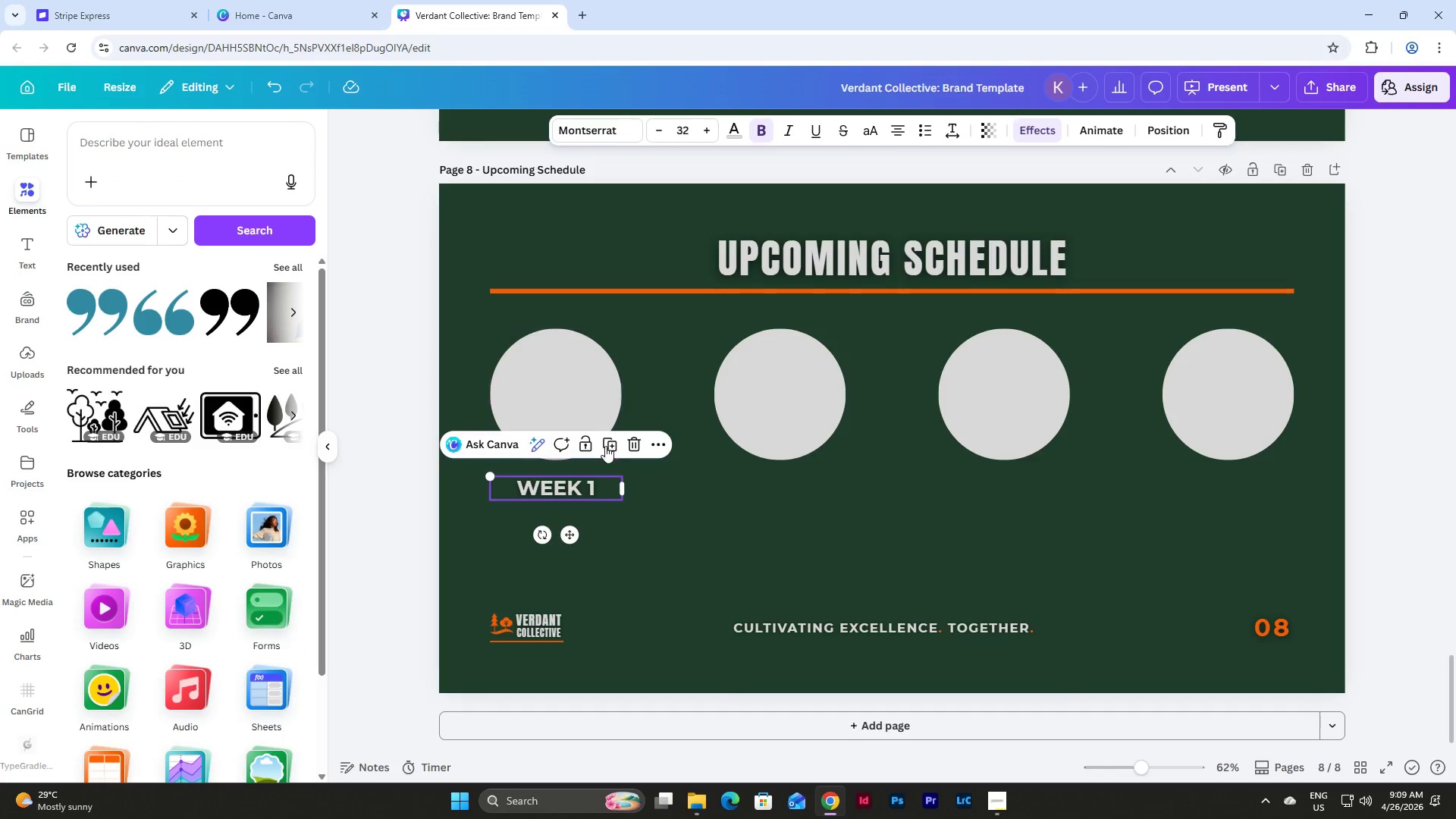 
left_click([610, 440])
 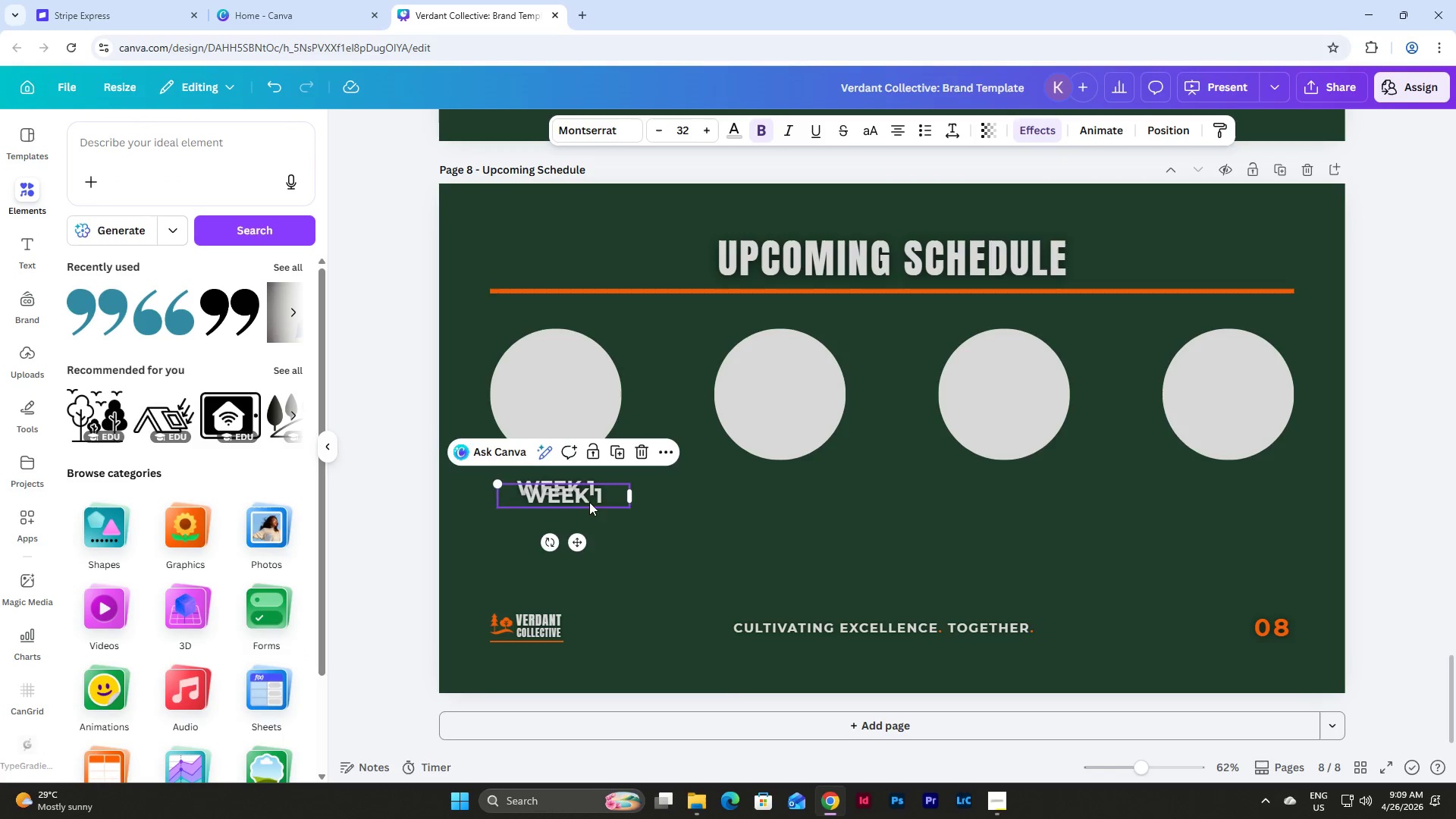 
left_click_drag(start_coordinate=[589, 502], to_coordinate=[805, 498])
 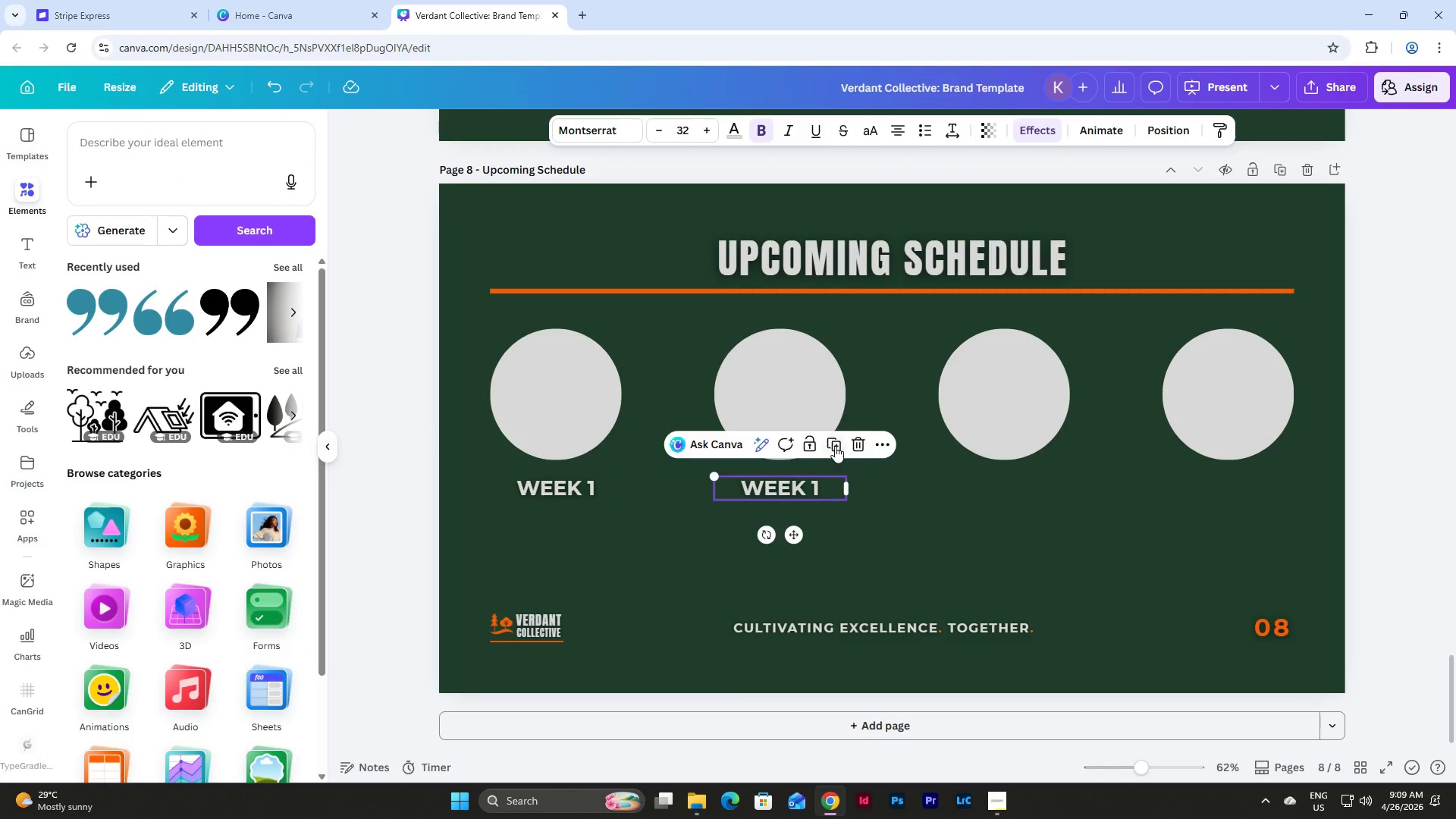 
left_click([835, 446])
 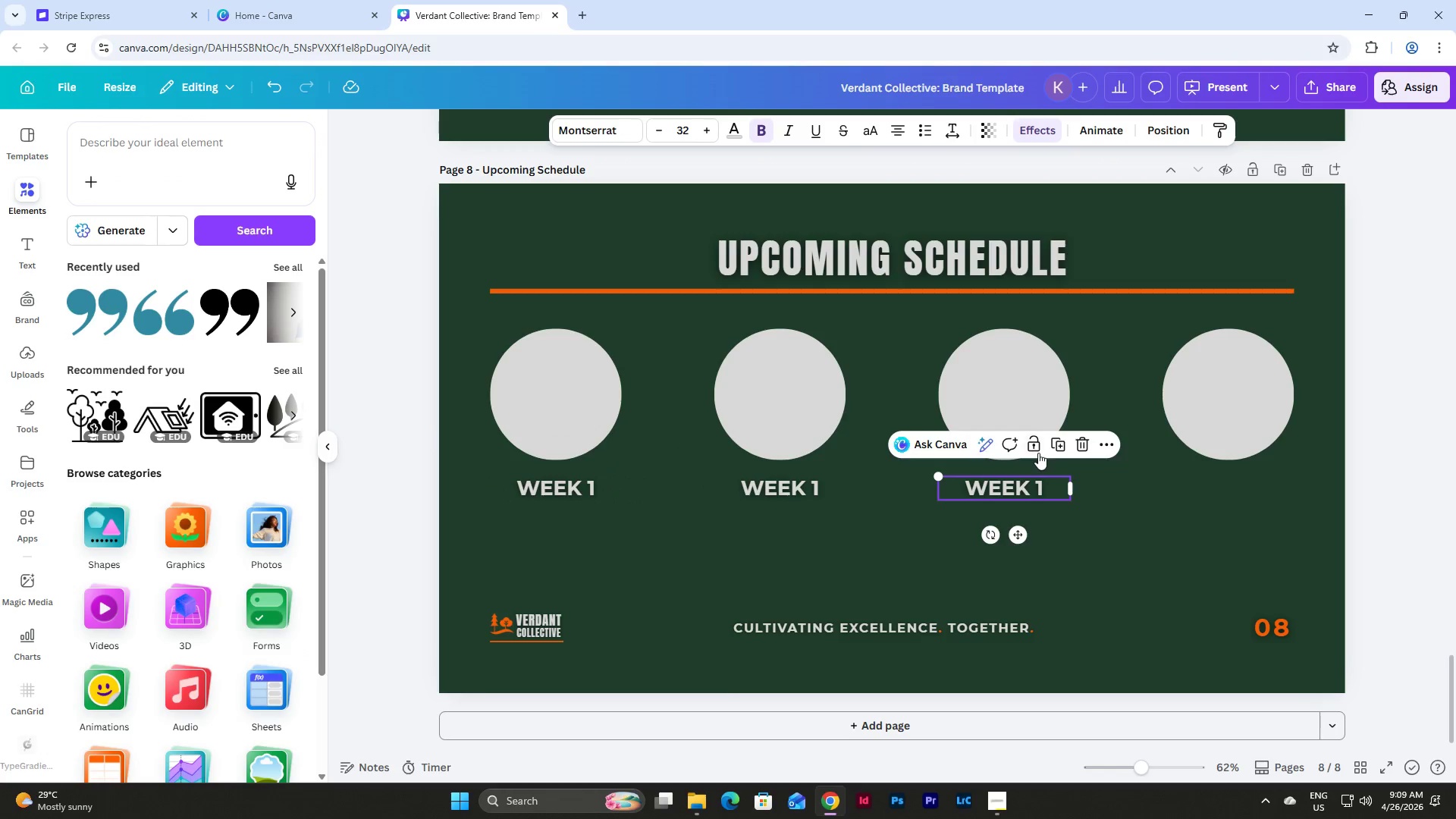 
left_click([1059, 447])
 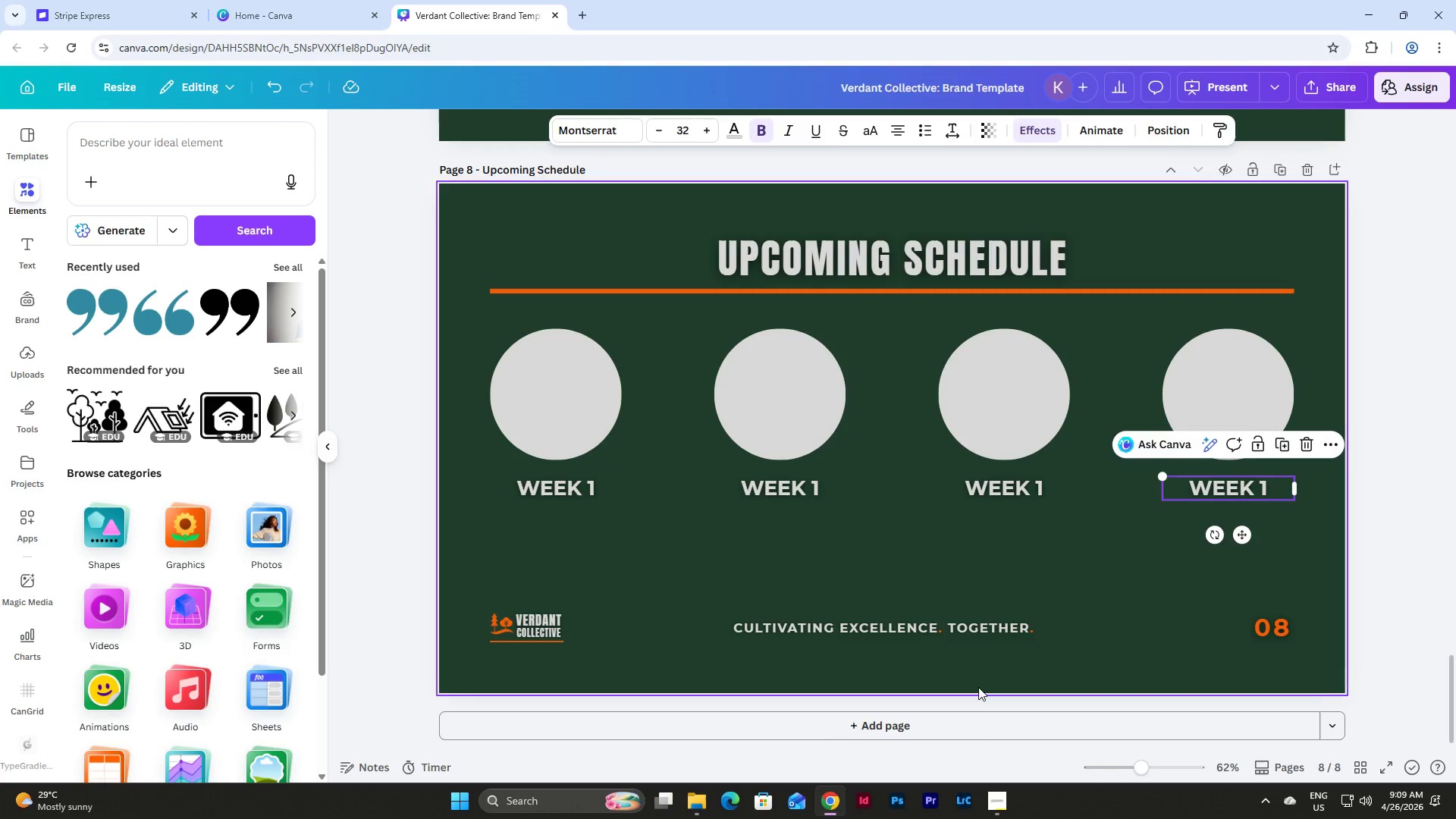 
left_click([1004, 799])